 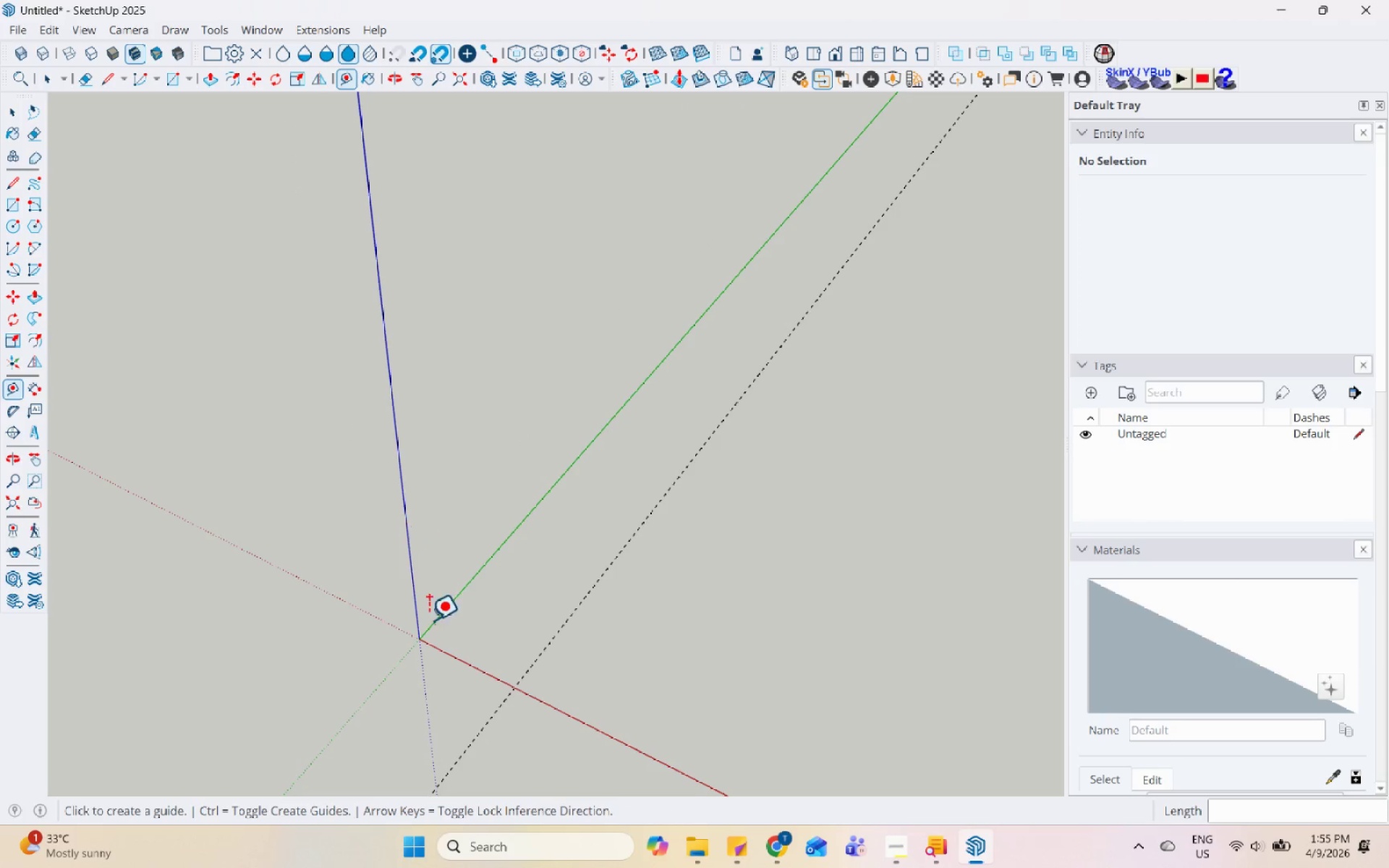 
left_click([468, 665])
 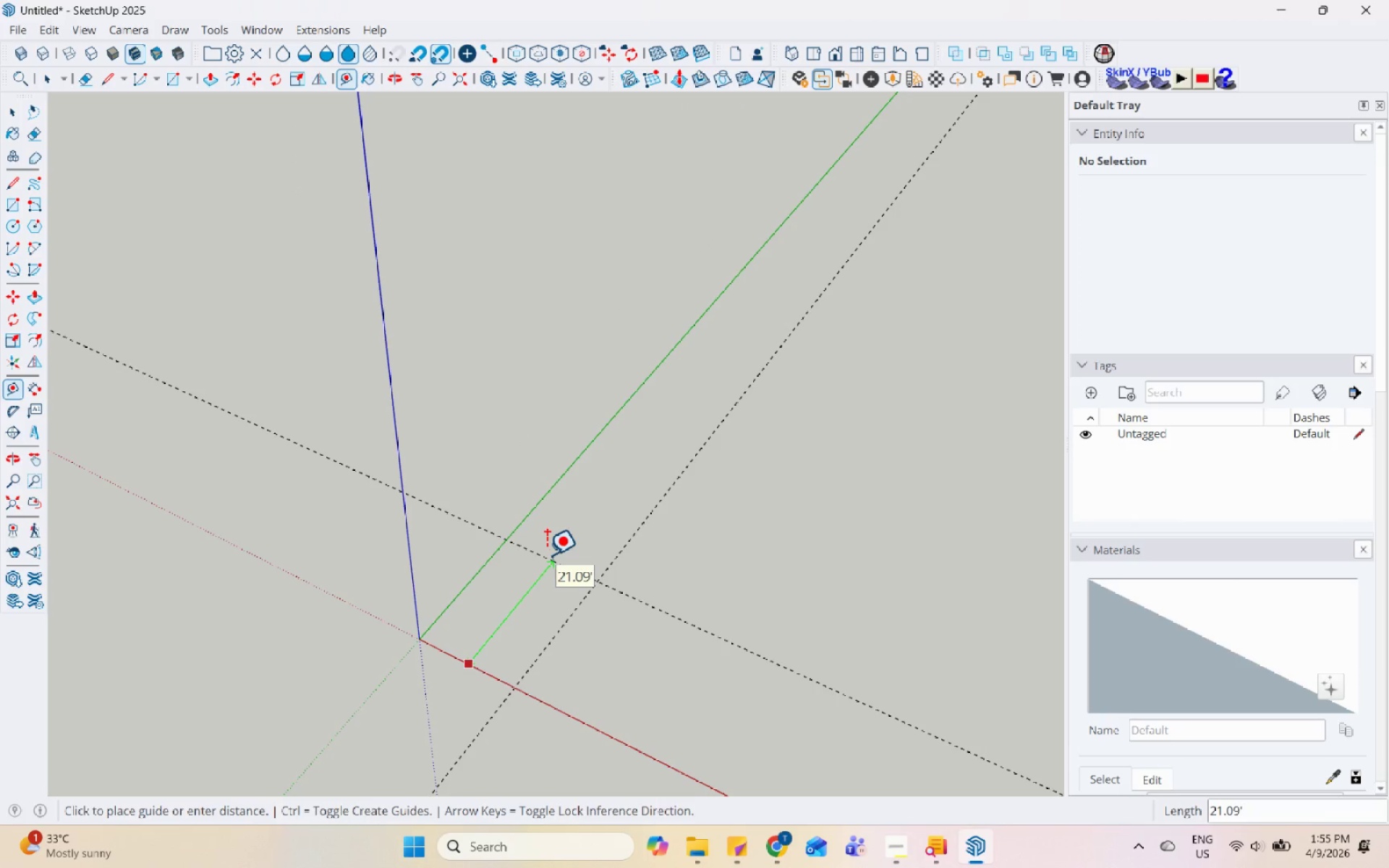 
key(Numpad2)
 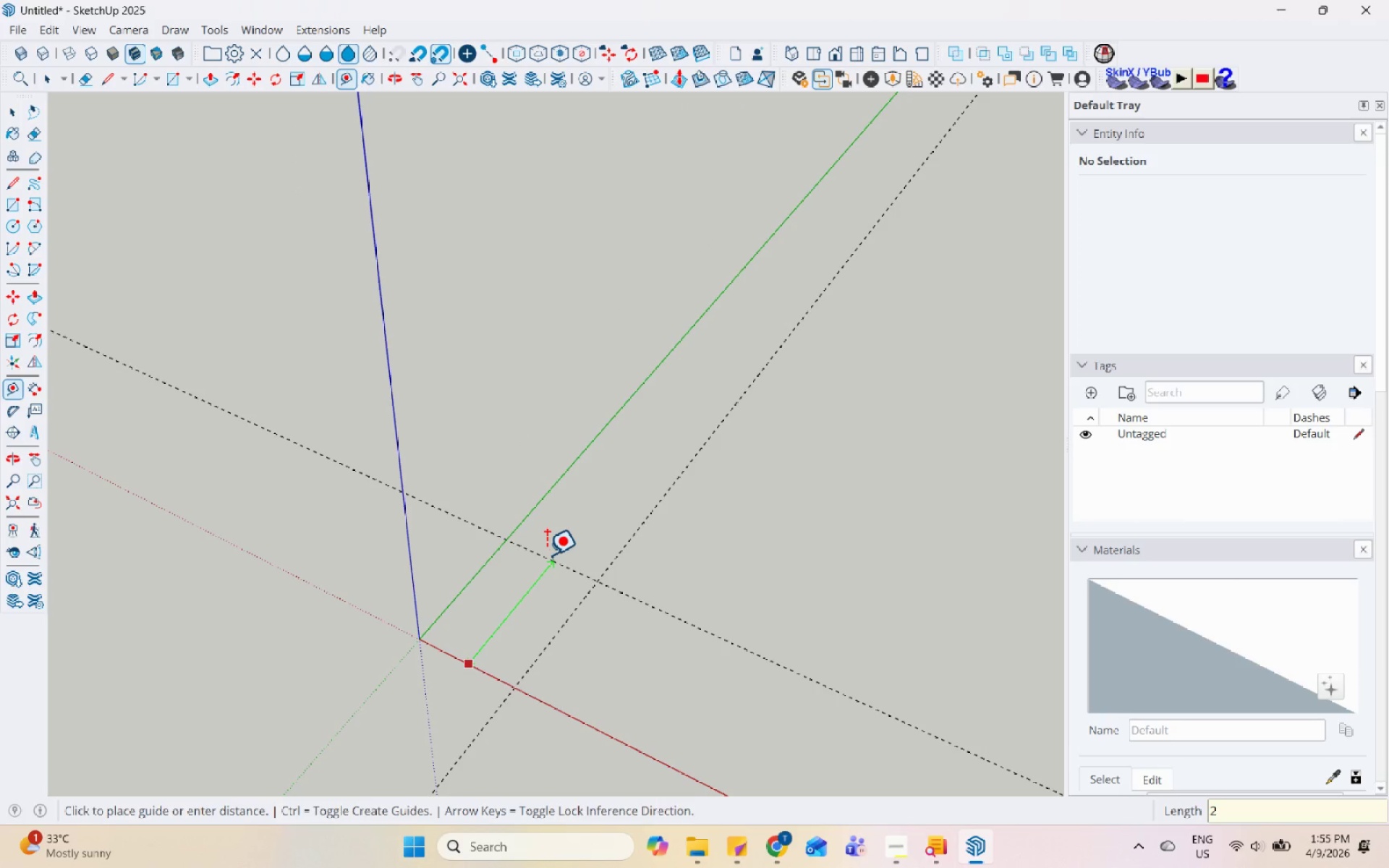 
key(Numpad0)
 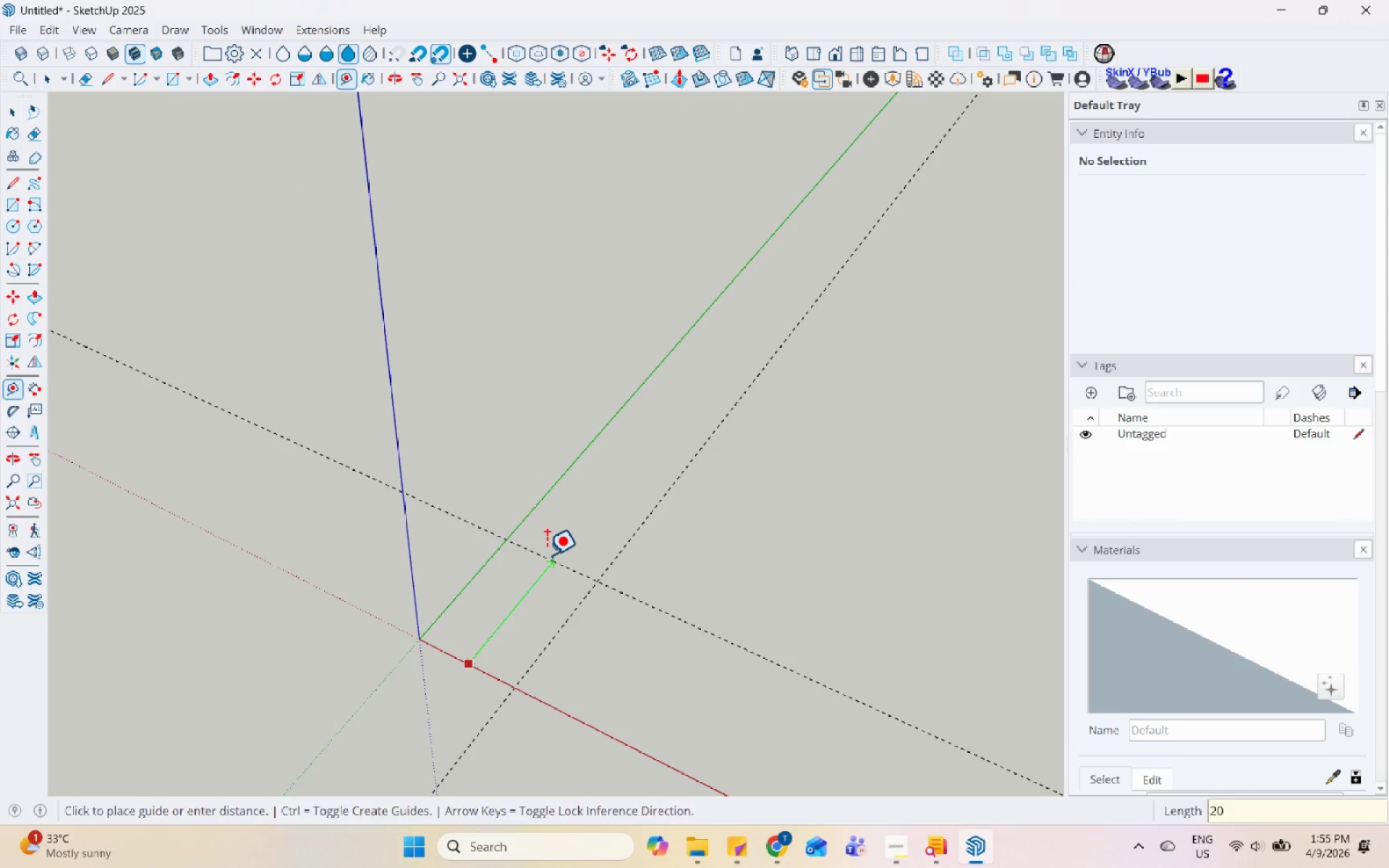 
key(Enter)
 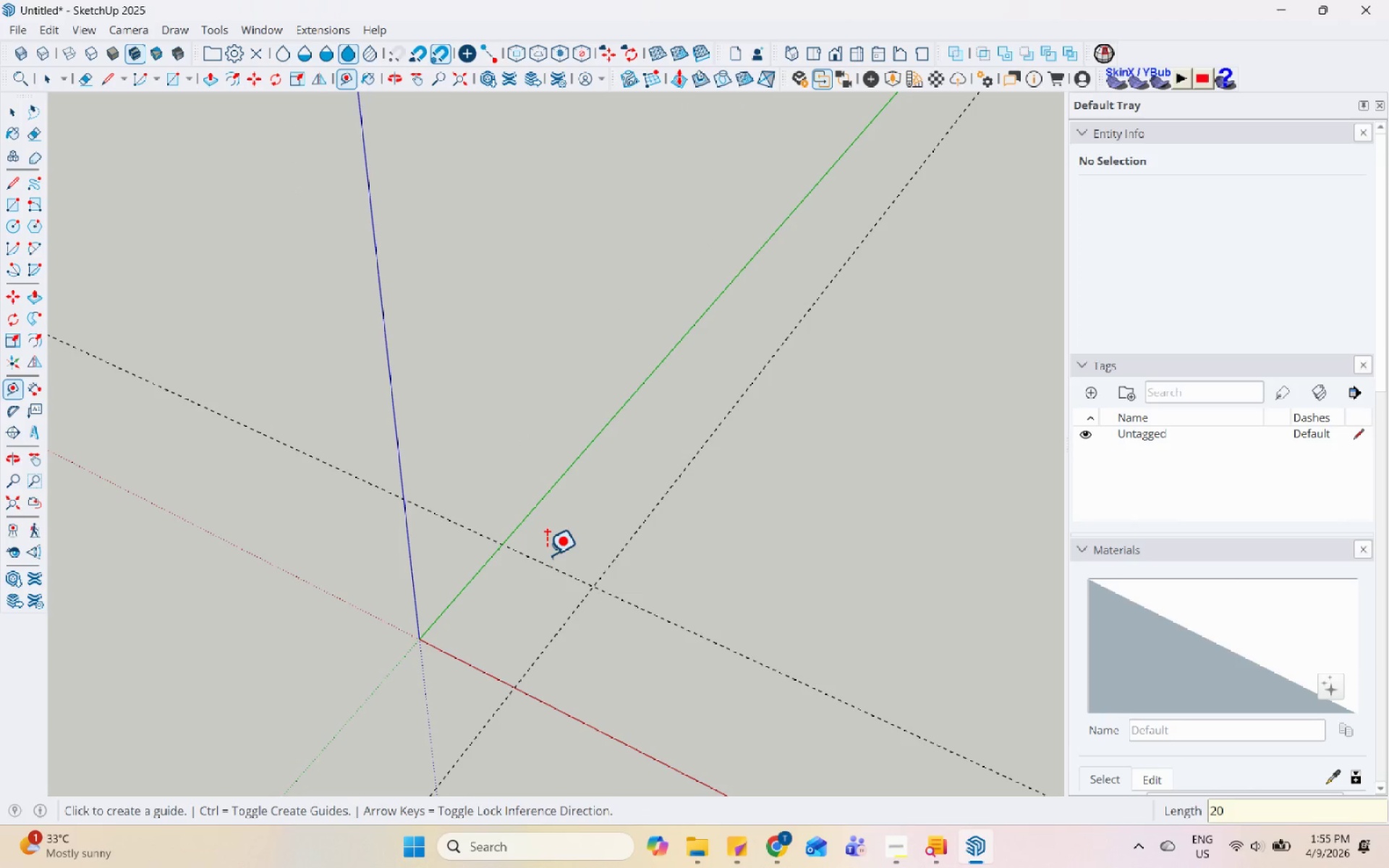 
key(Enter)
 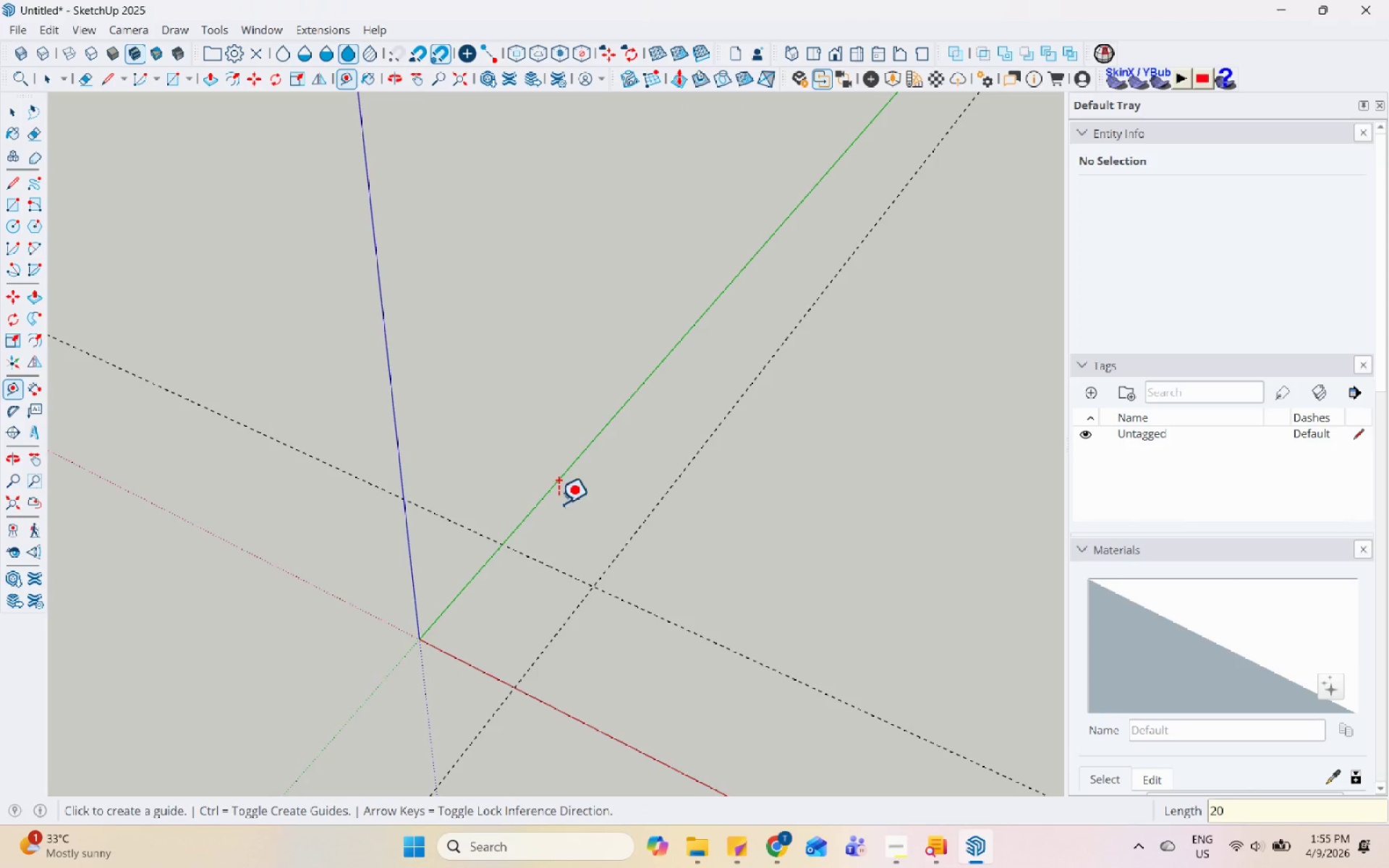 
key(Space)
 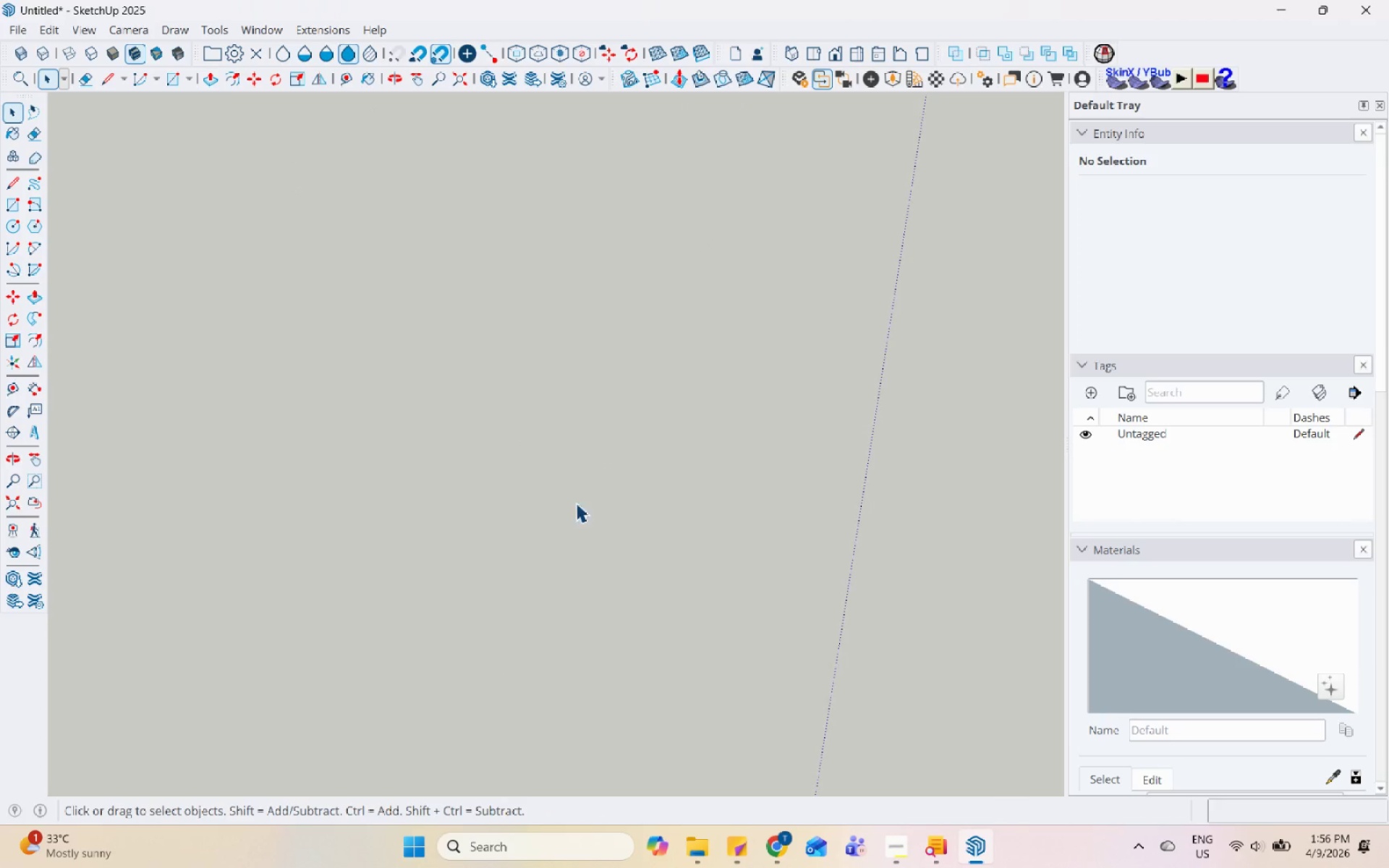 
scroll: coordinate [1174, 673], scroll_direction: down, amount: 30.0
 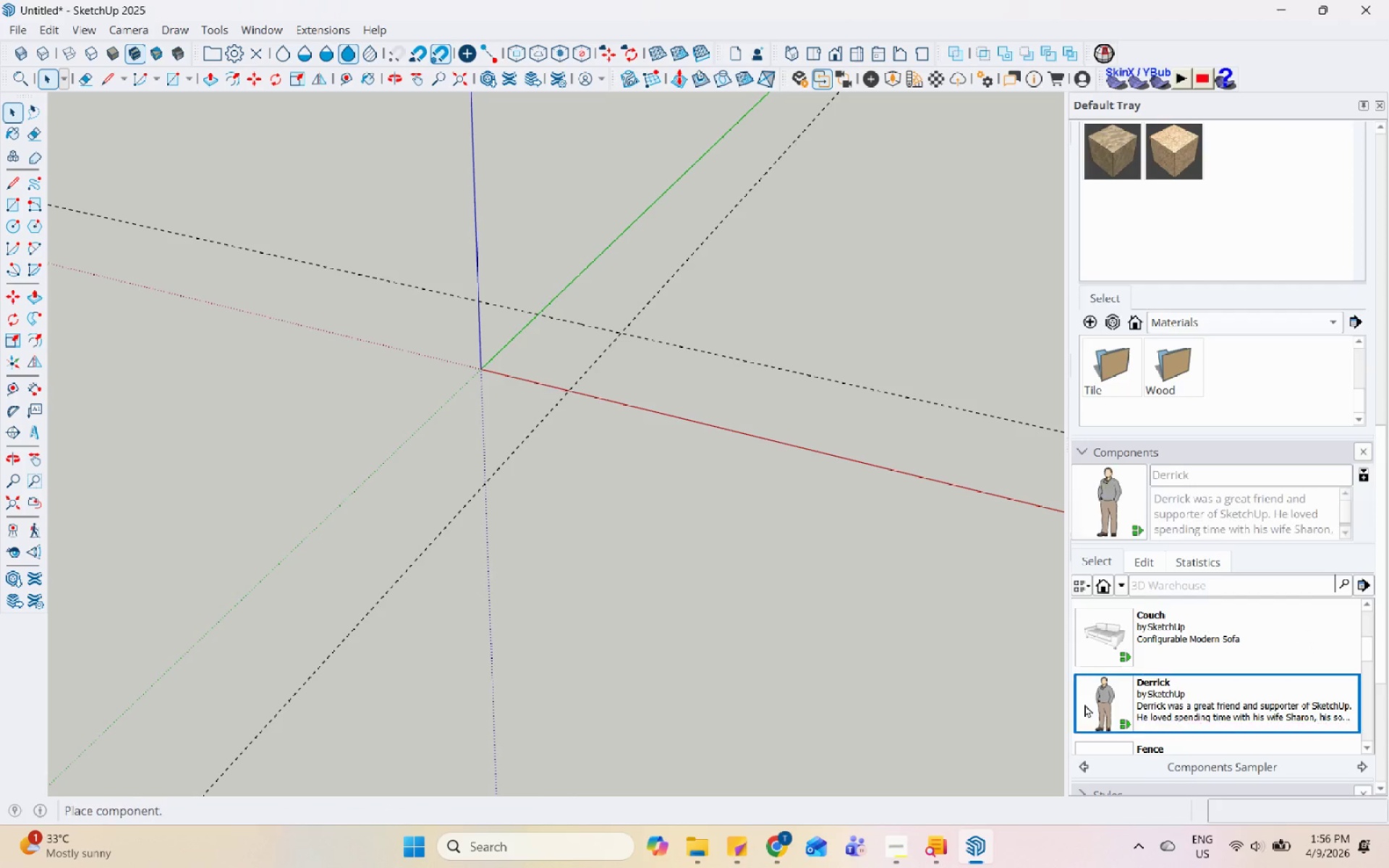 
double_click([1104, 699])
 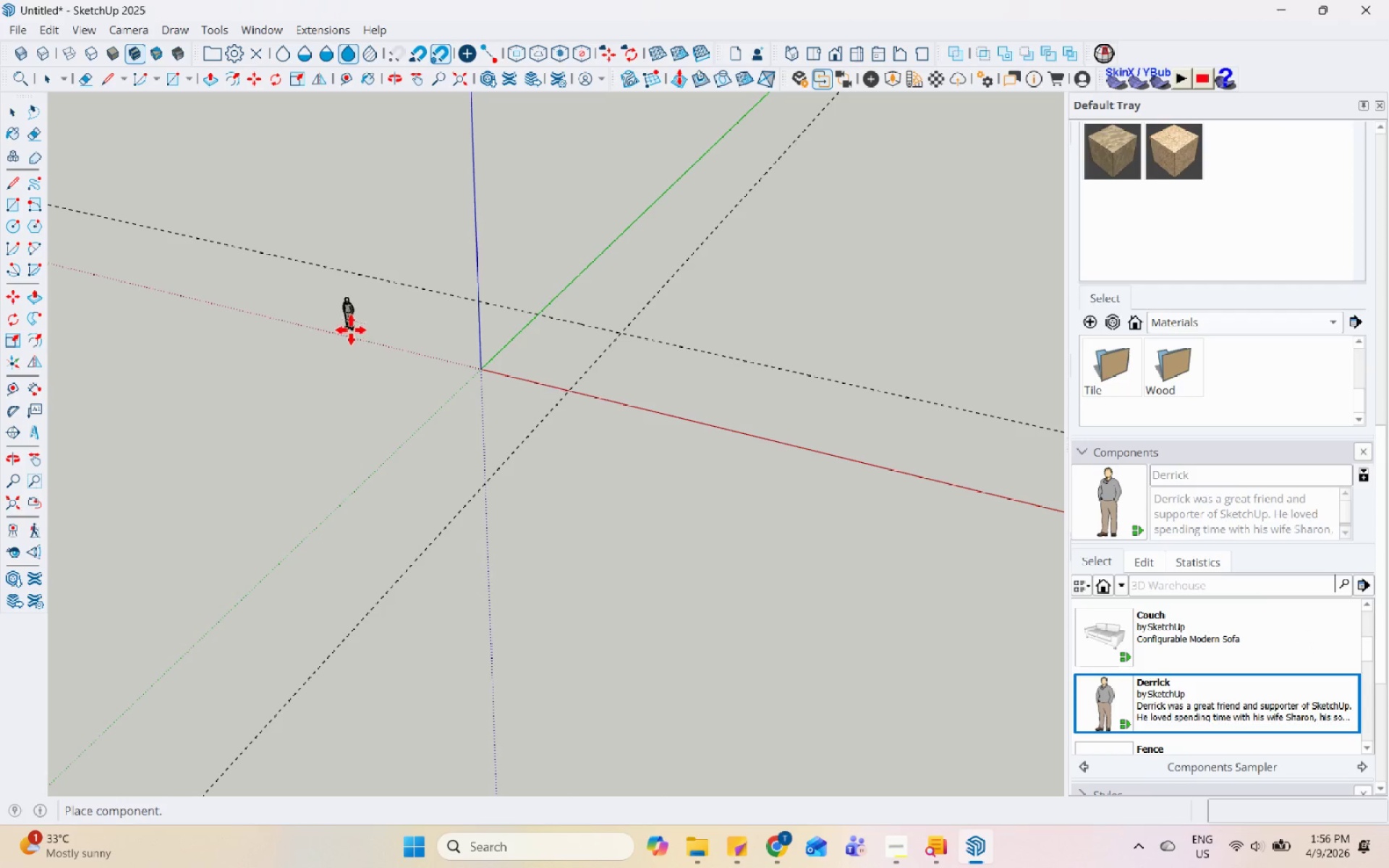 
left_click([436, 425])
 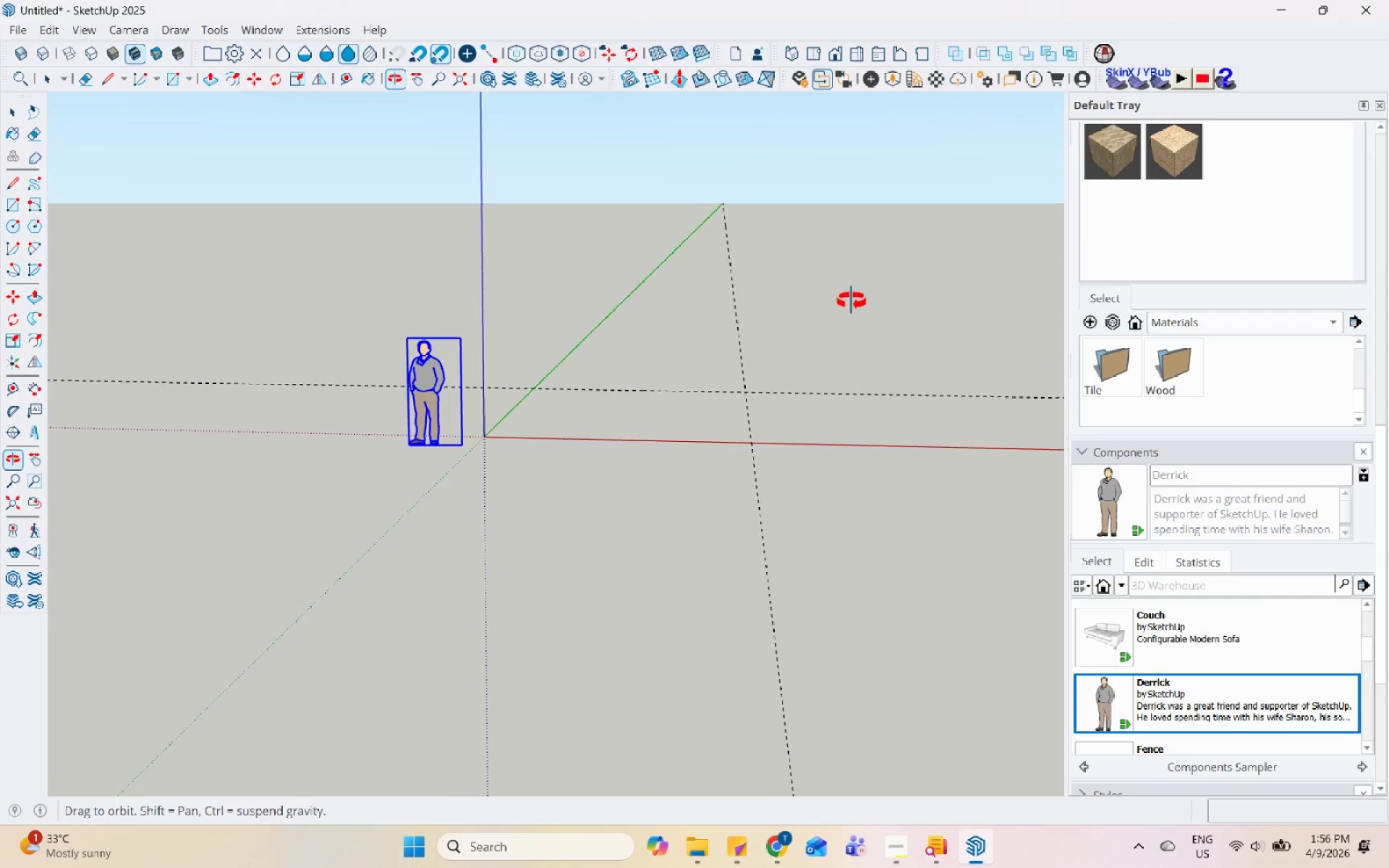 
scroll: coordinate [466, 391], scroll_direction: up, amount: 9.0
 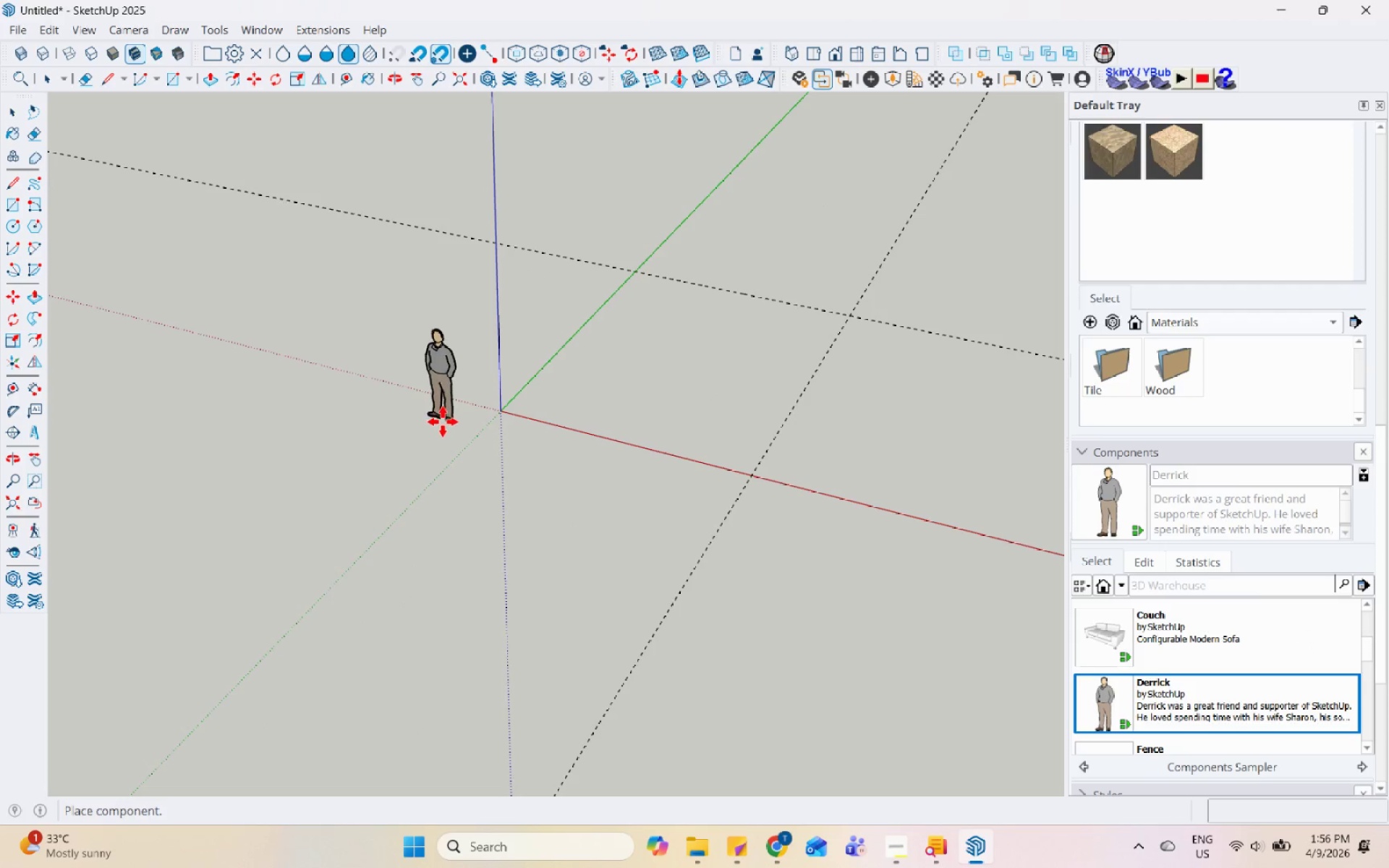 
key(Space)
 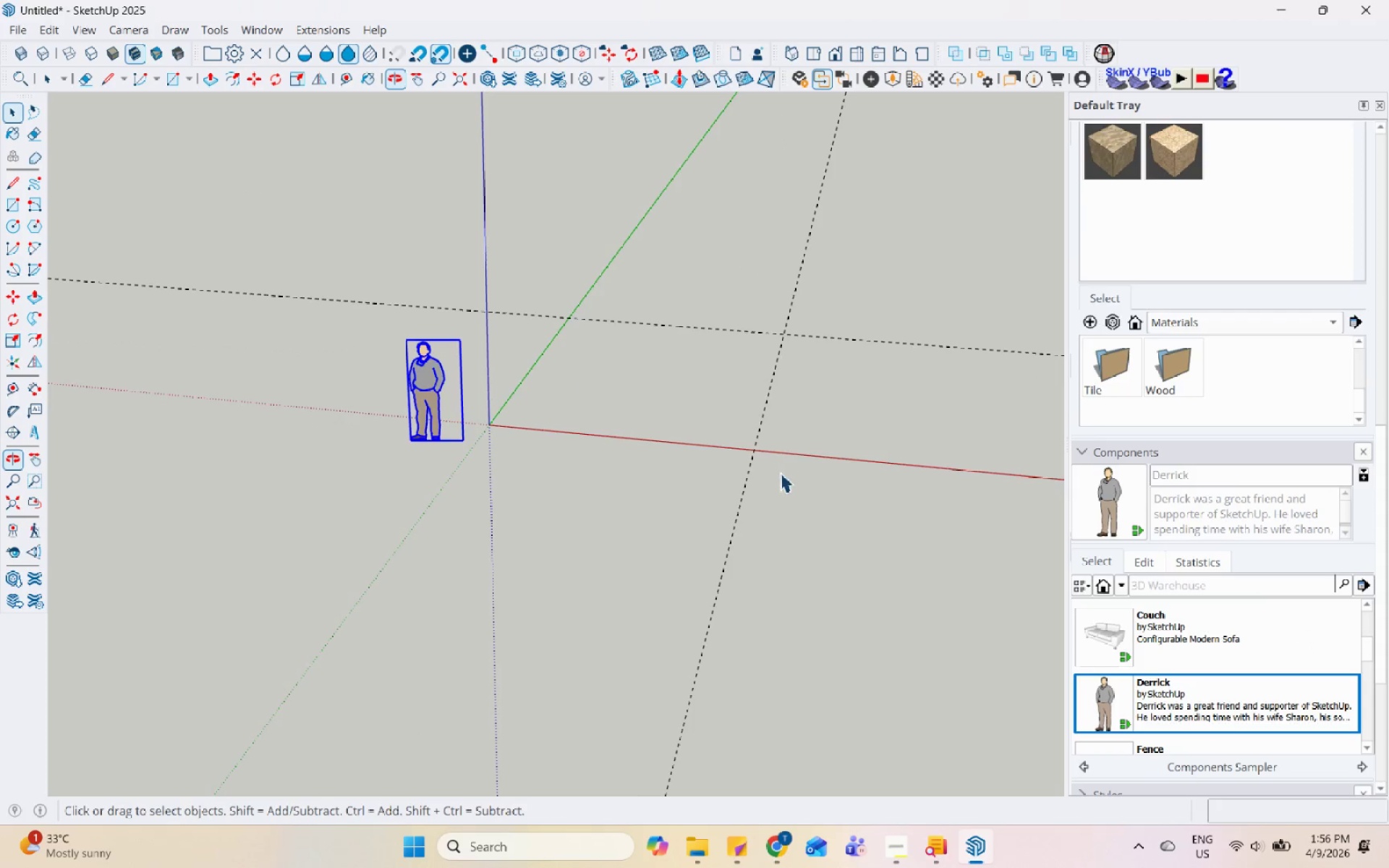 
scroll: coordinate [683, 595], scroll_direction: down, amount: 4.0
 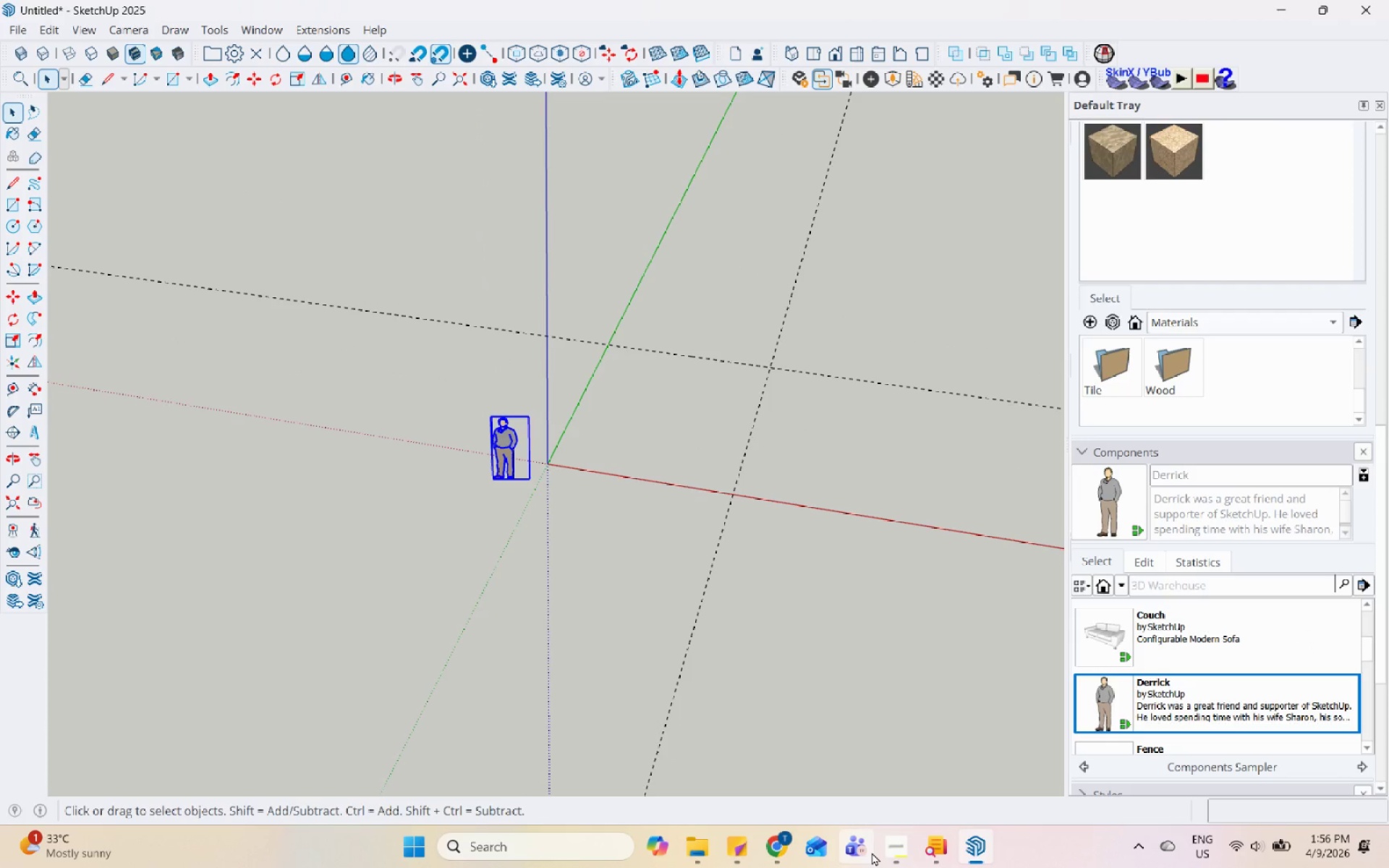 
left_click([888, 854])